 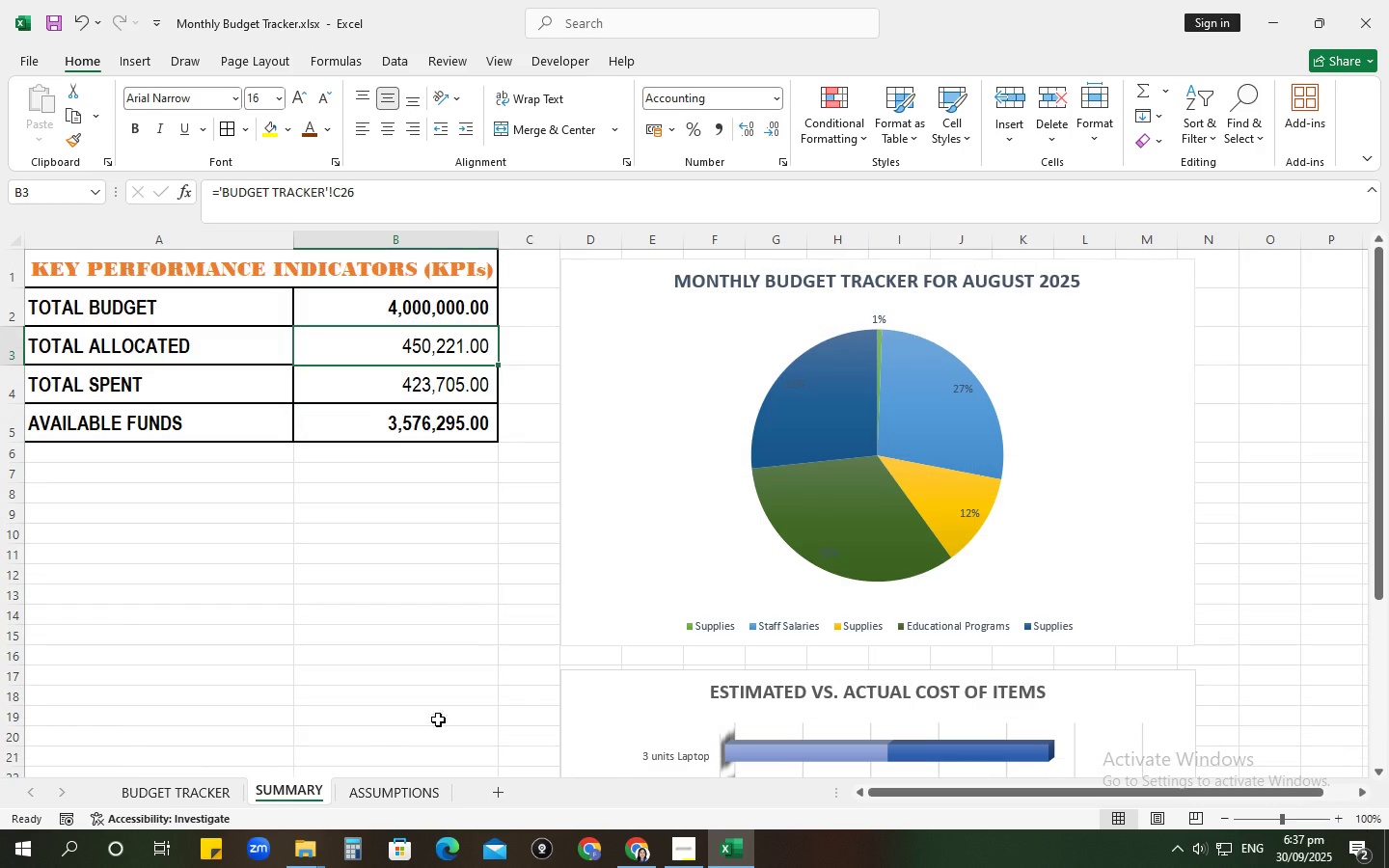 
left_click([167, 786])
 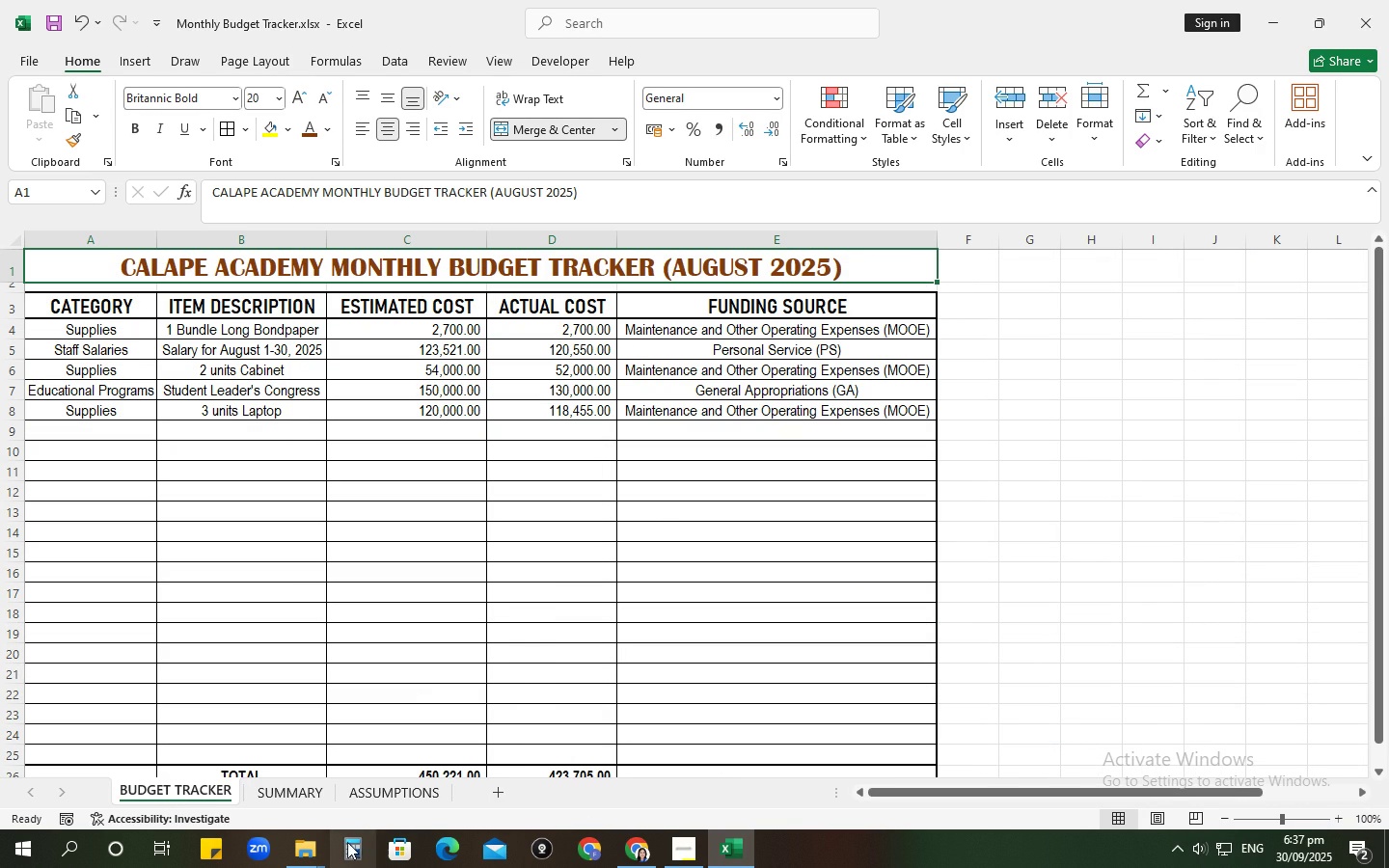 
wait(6.46)
 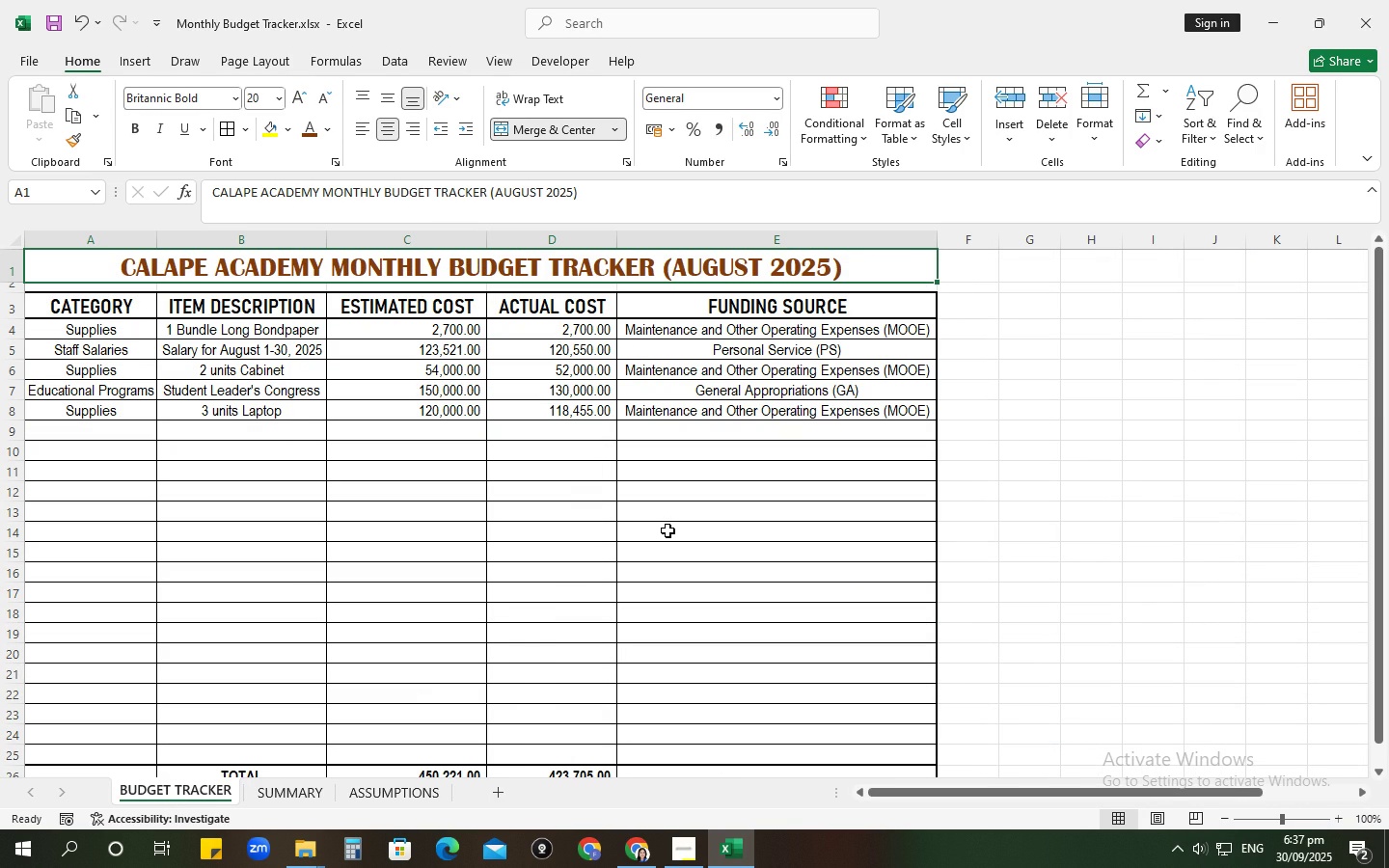 
key(Numpad1)
 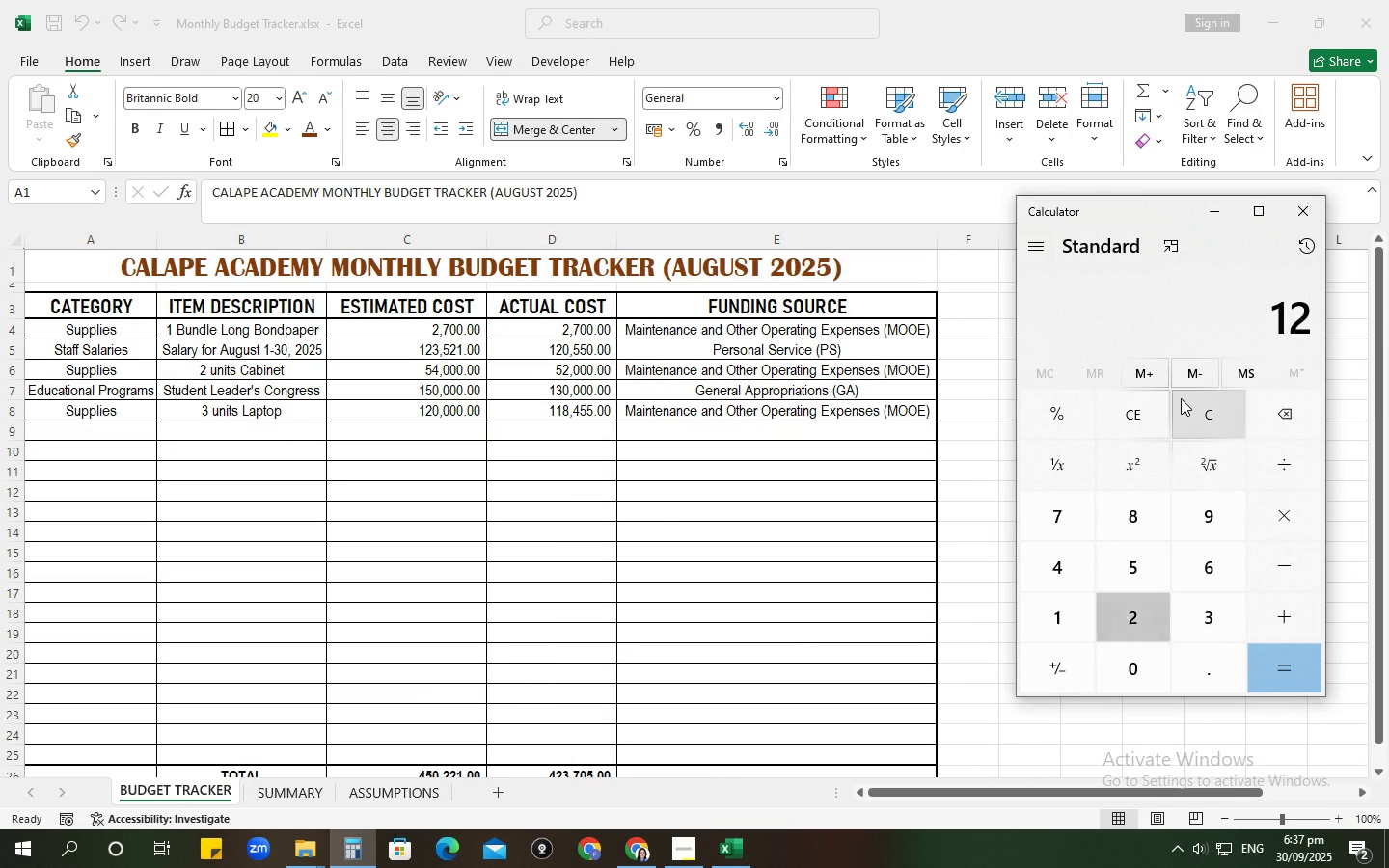 
key(Numpad2)
 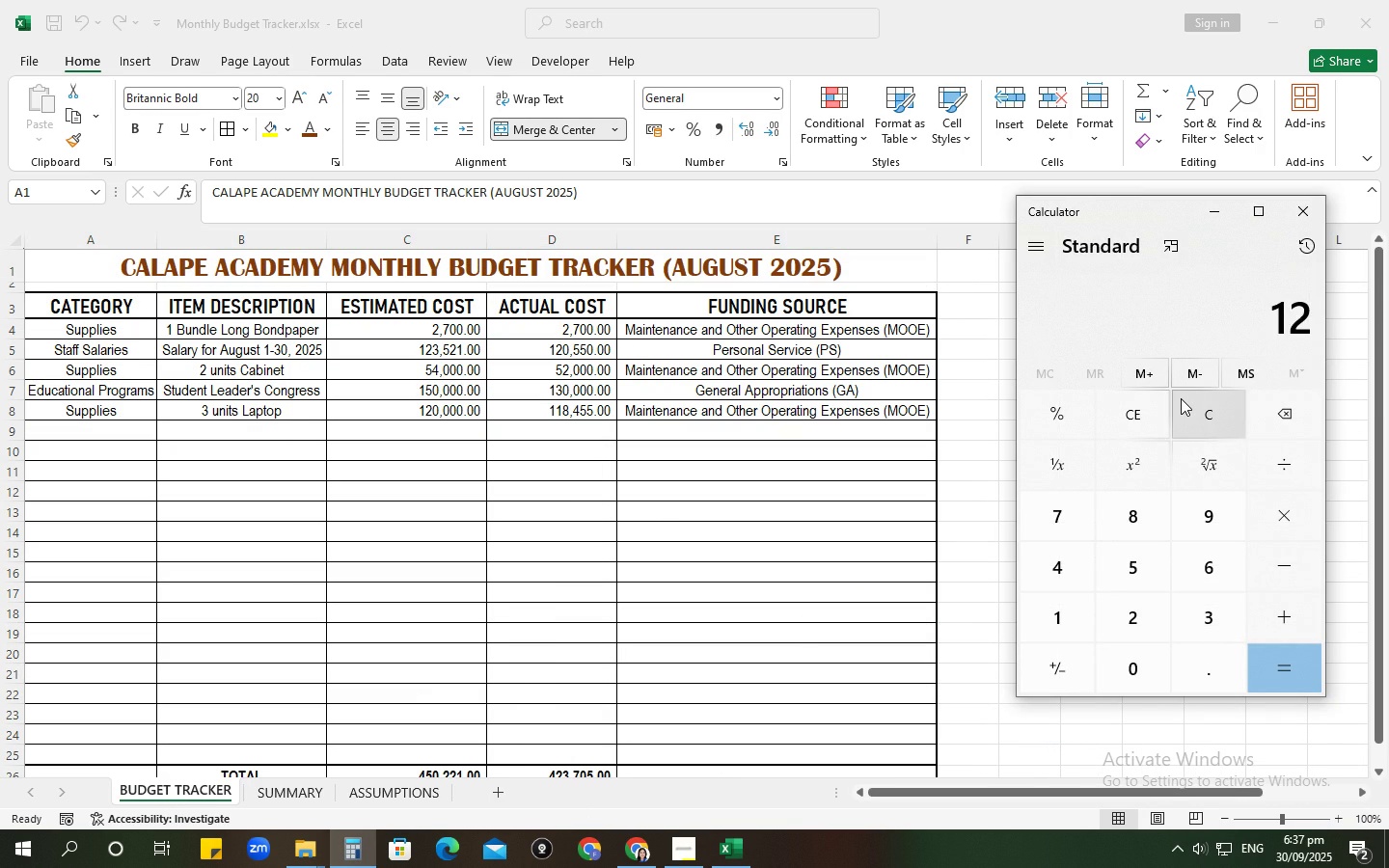 
key(Numpad0)
 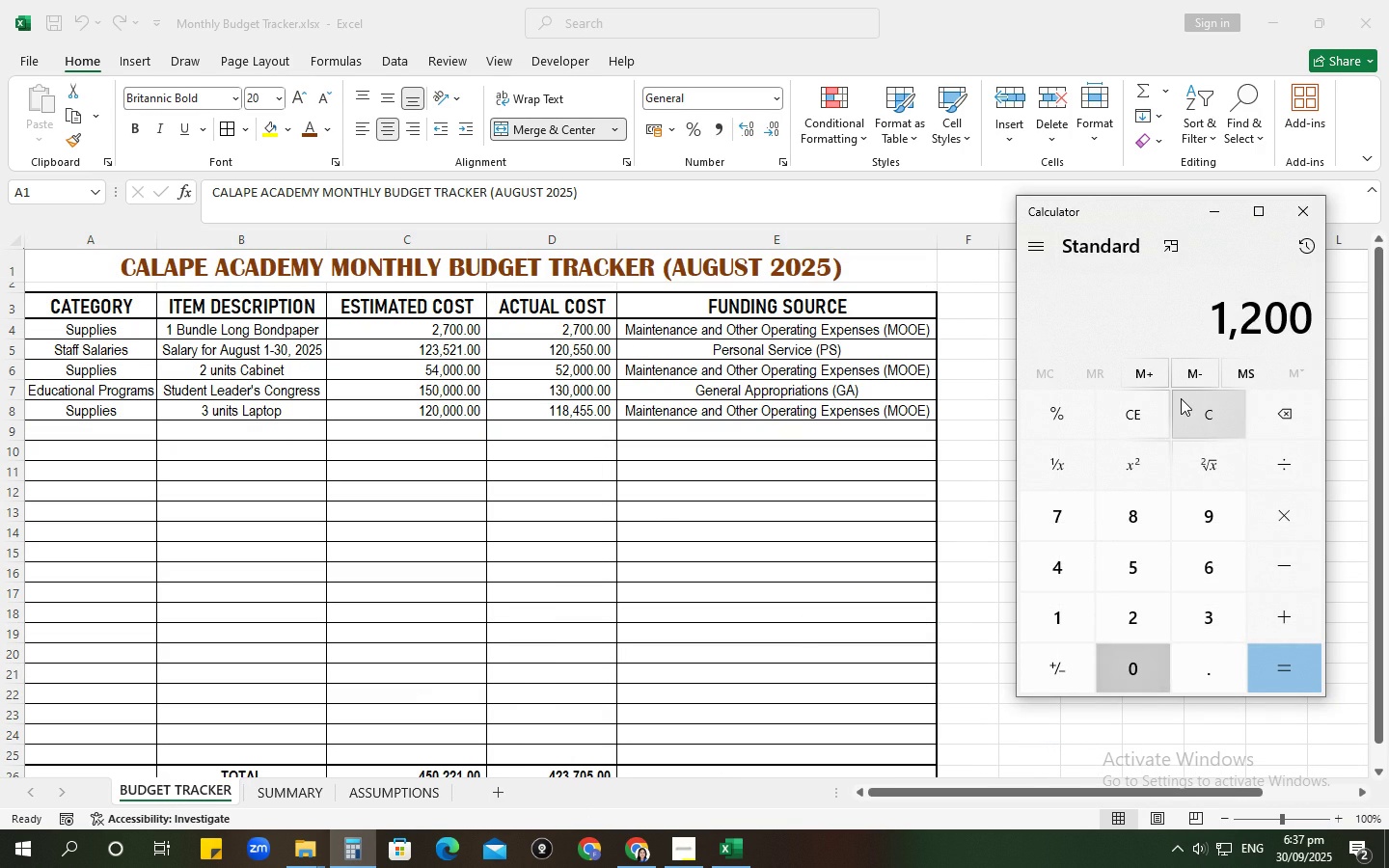 
key(Numpad0)
 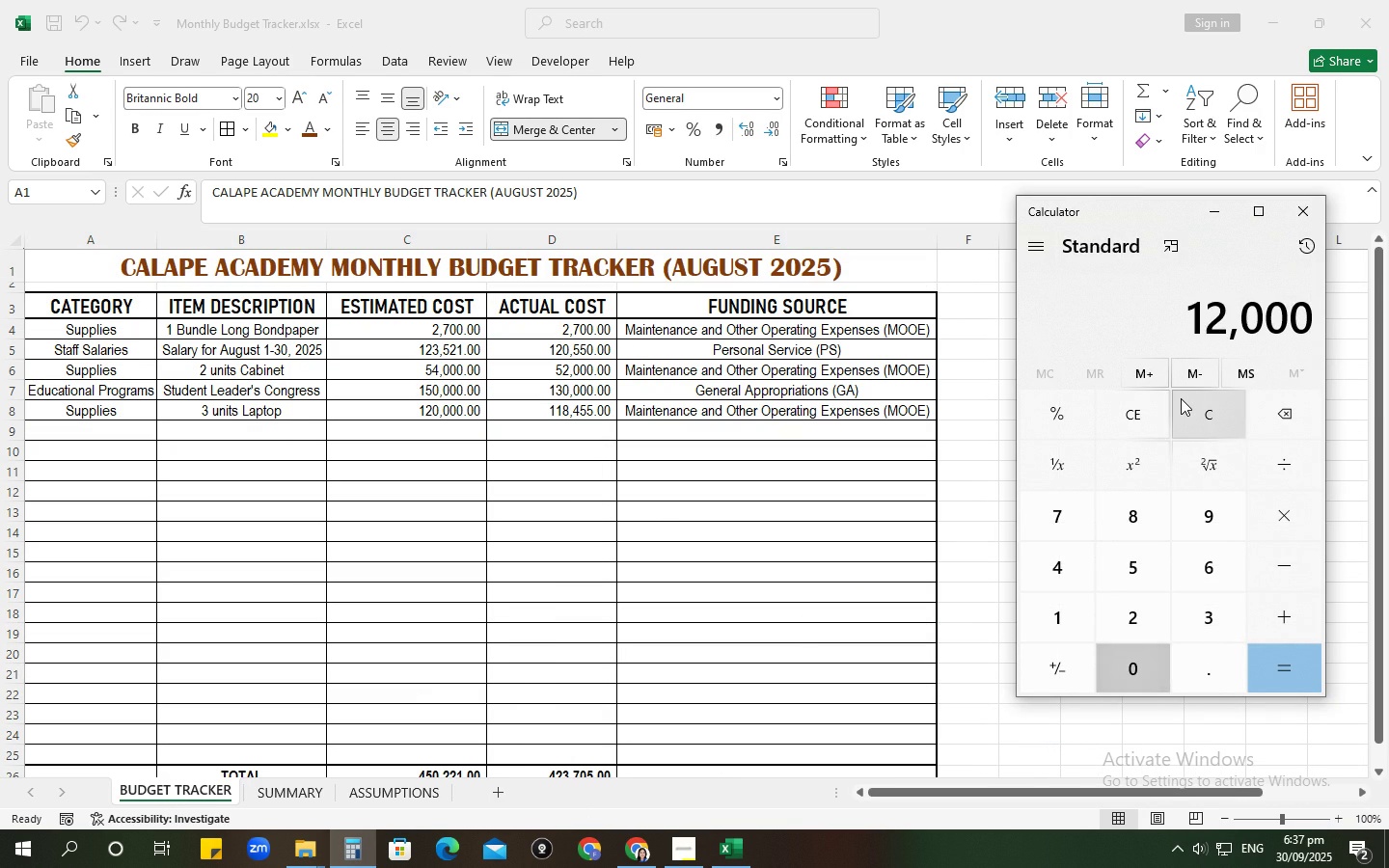 
key(Numpad0)
 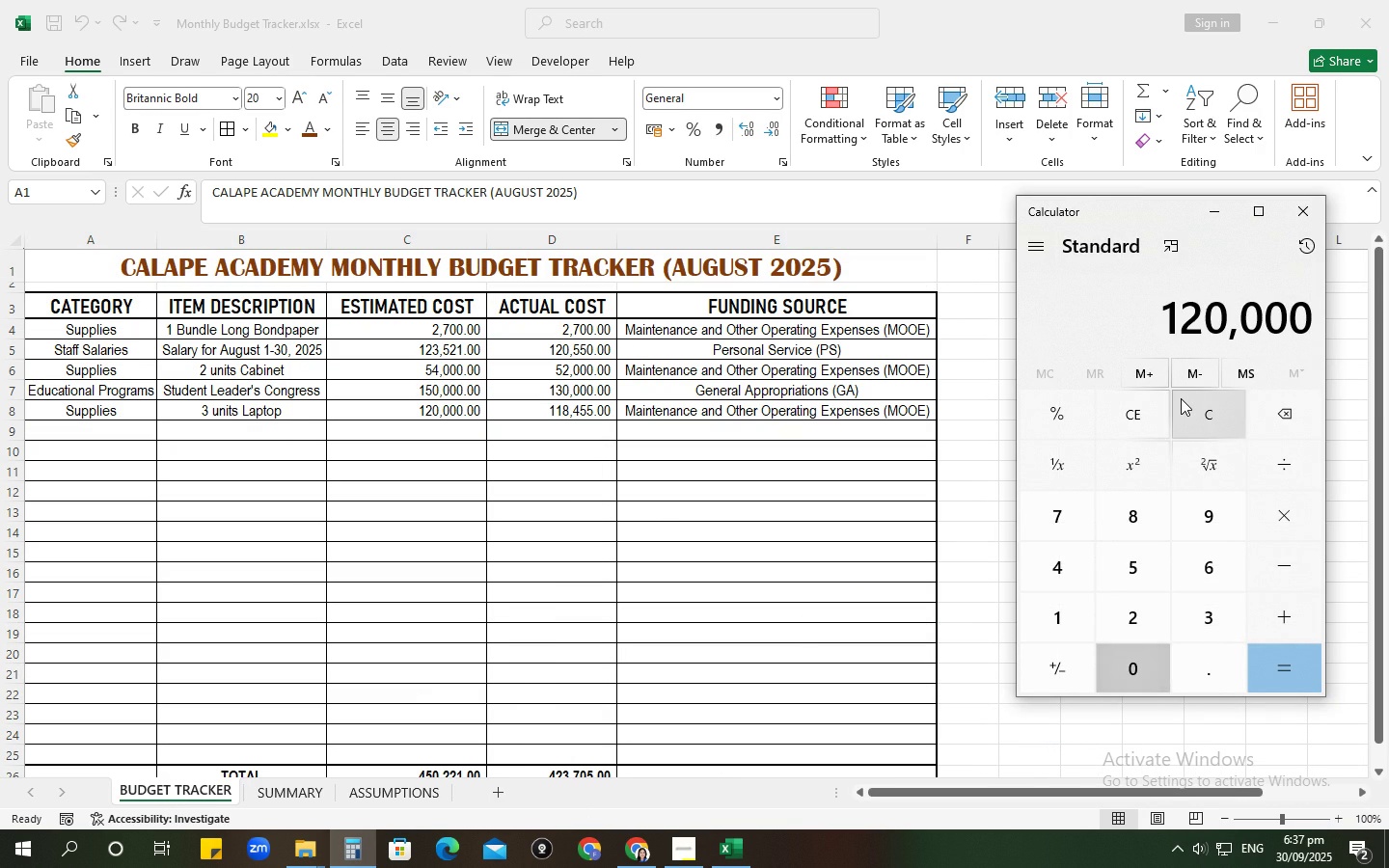 
key(Numpad0)
 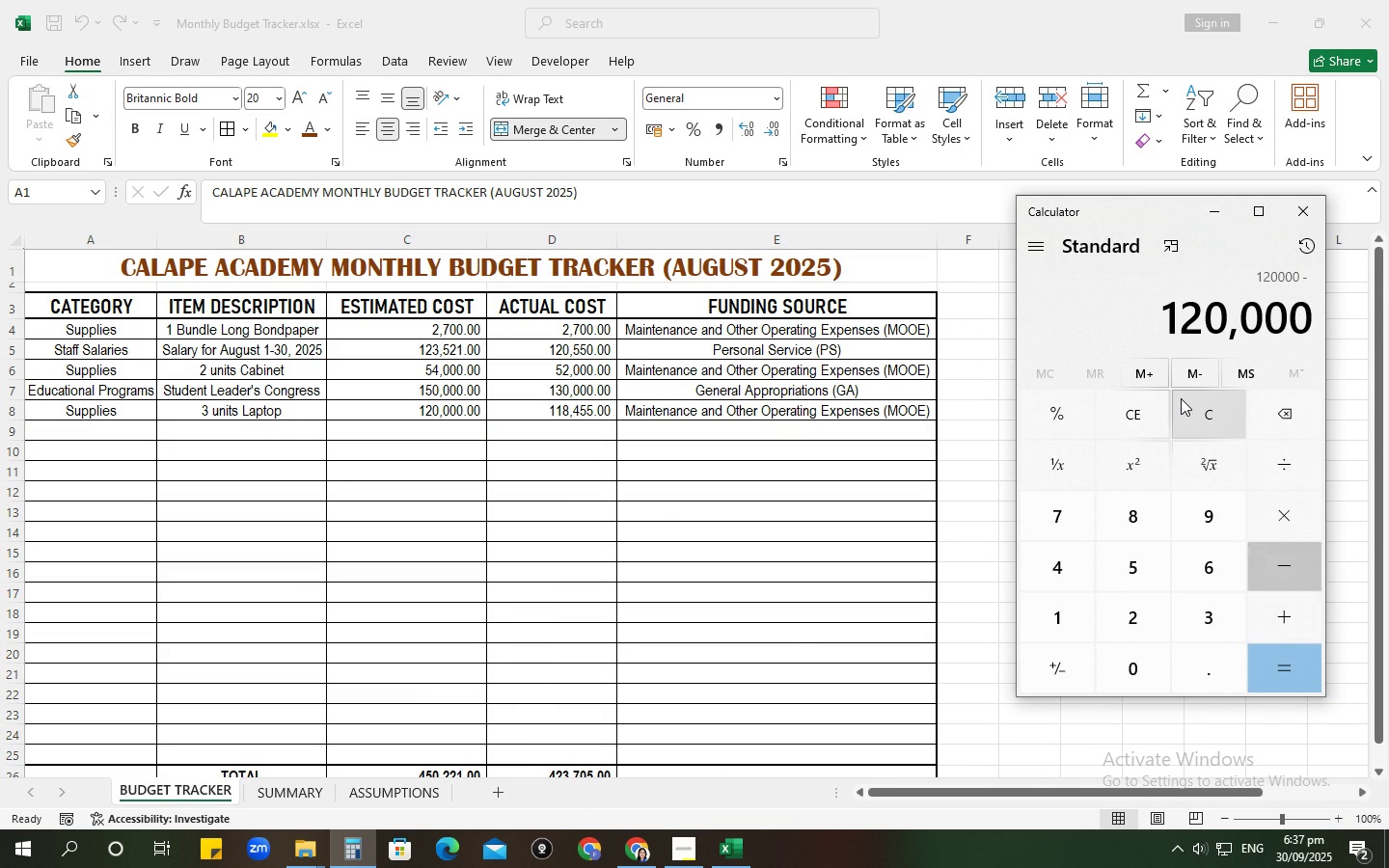 
key(NumpadSubtract)
 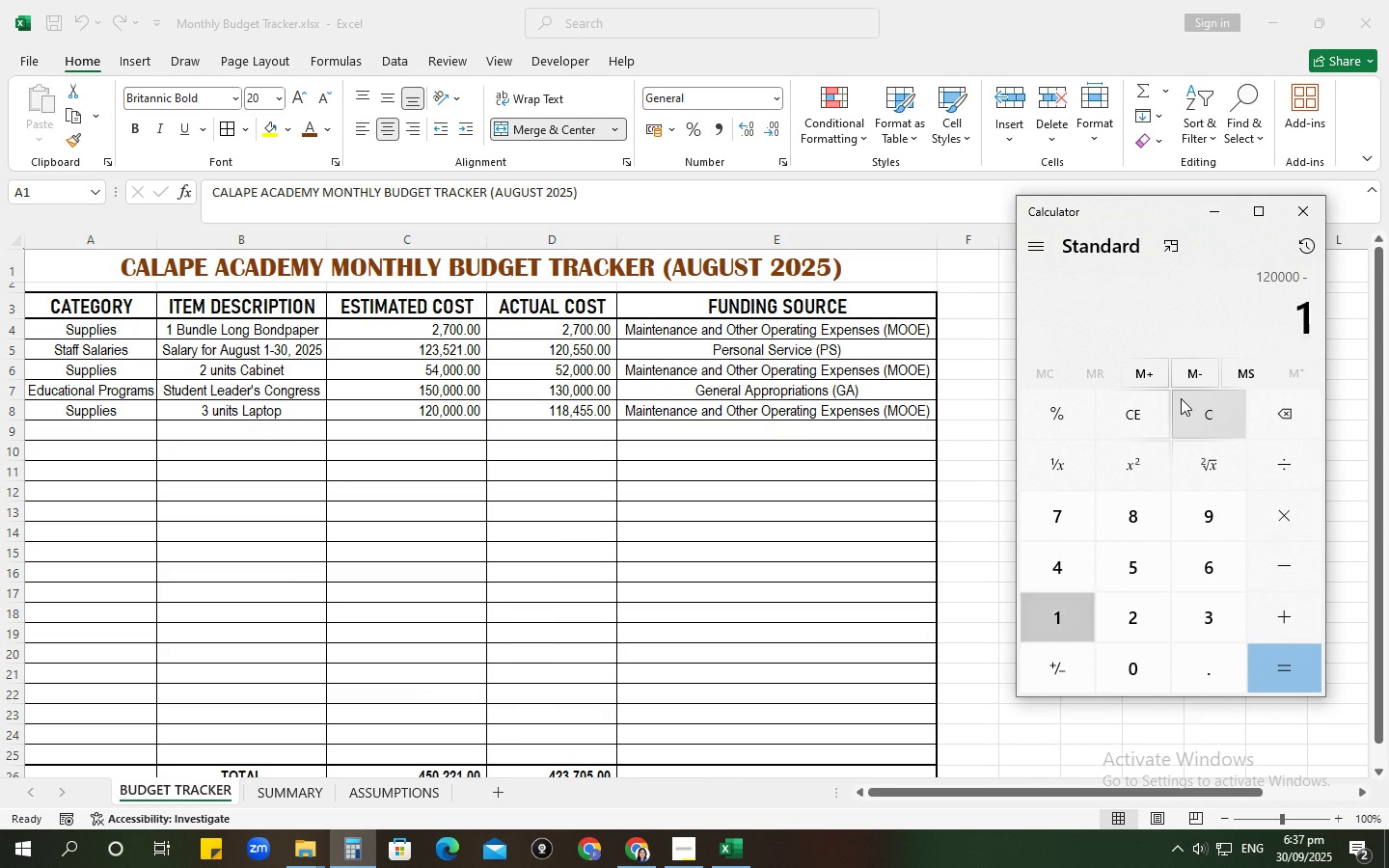 
key(Numpad1)
 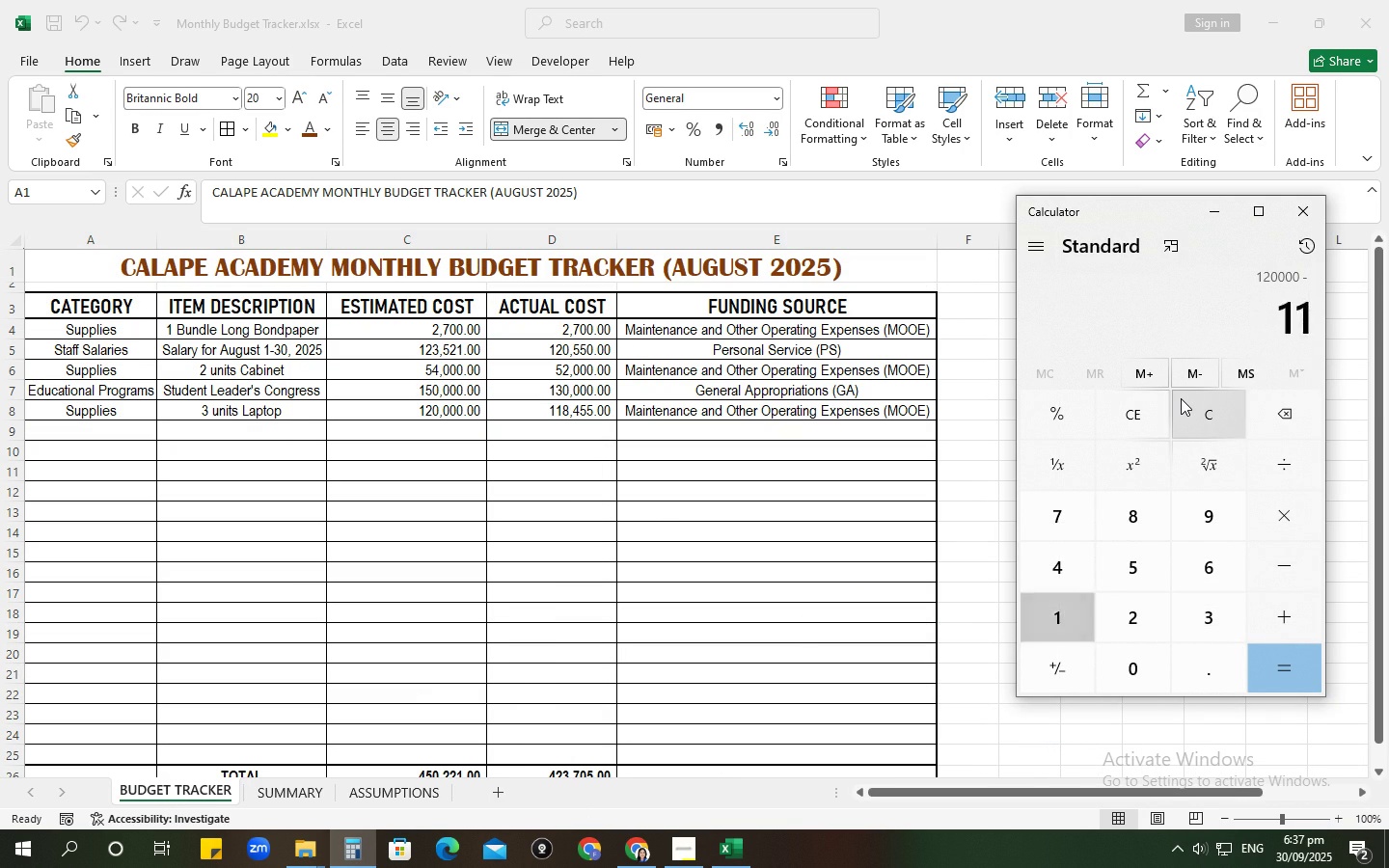 
key(Numpad1)
 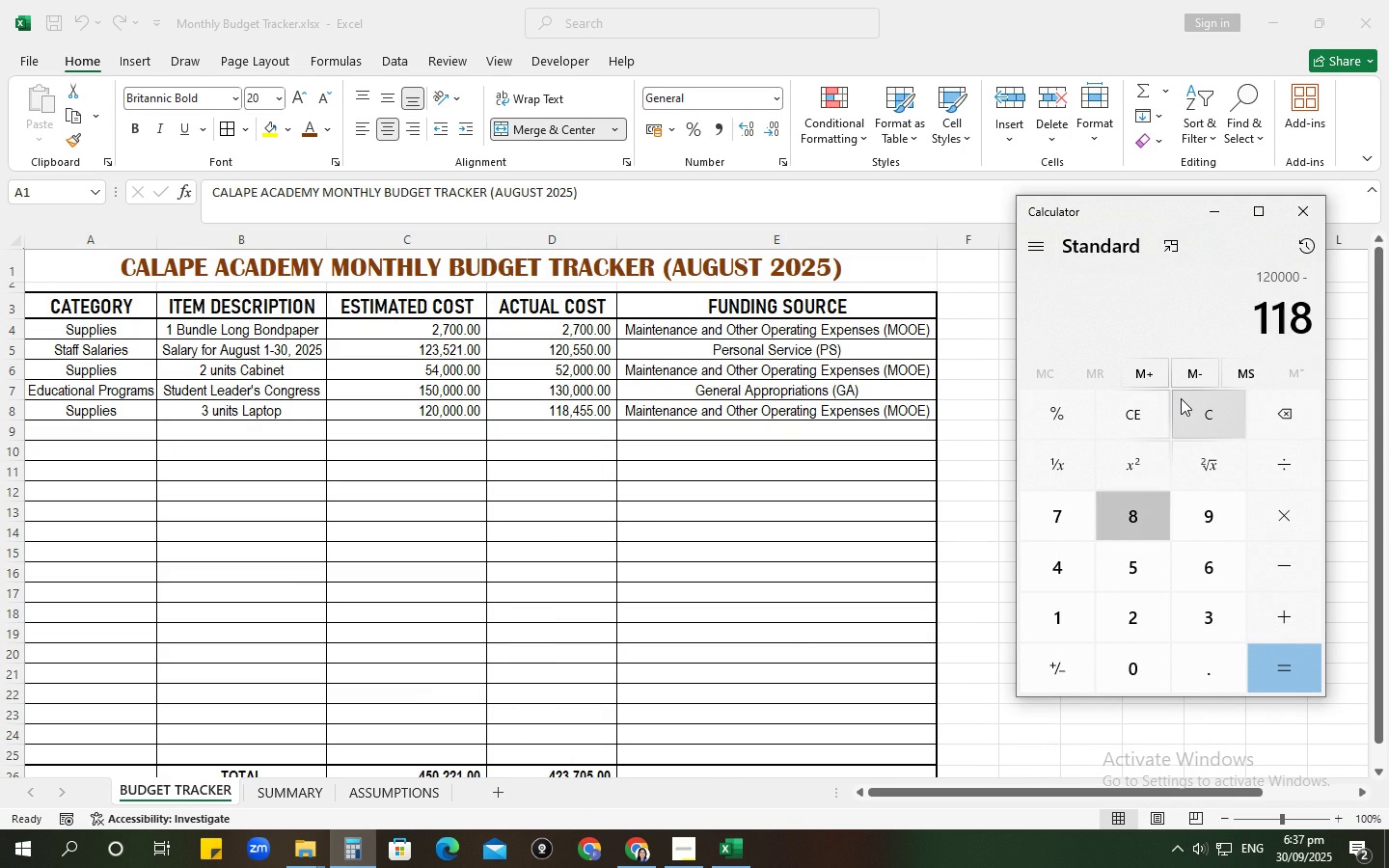 
key(Numpad8)
 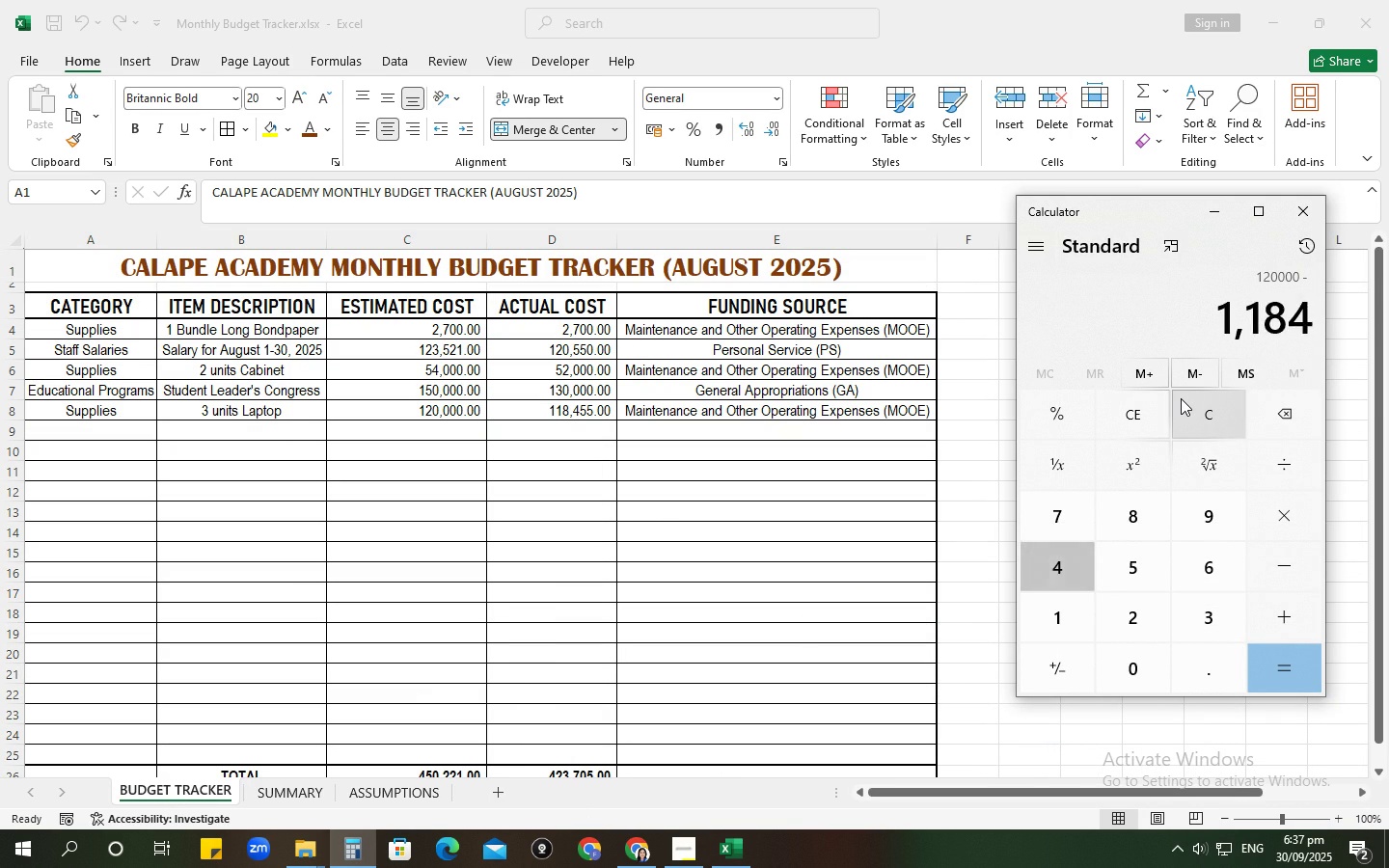 
key(Numpad4)
 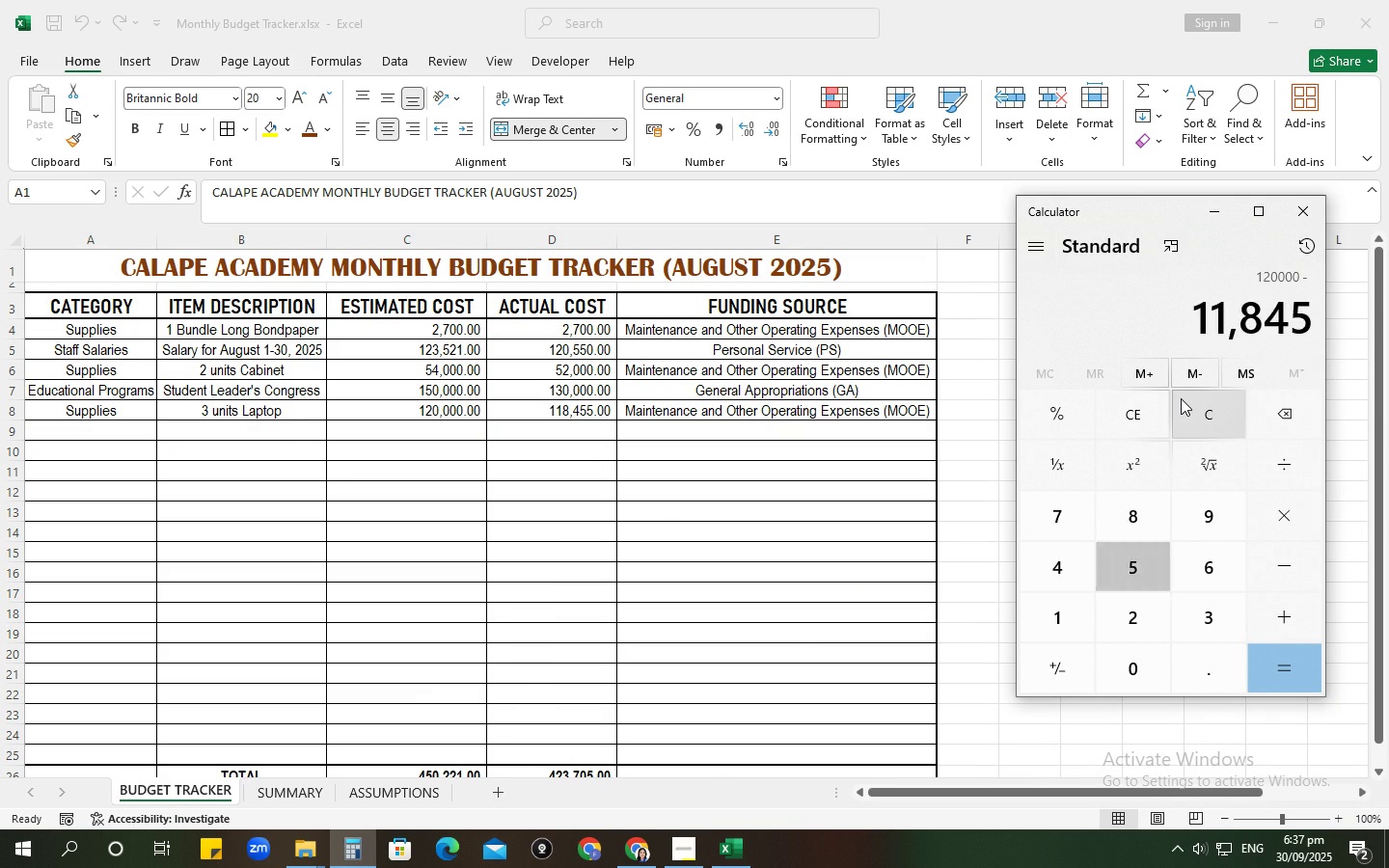 
key(Numpad5)
 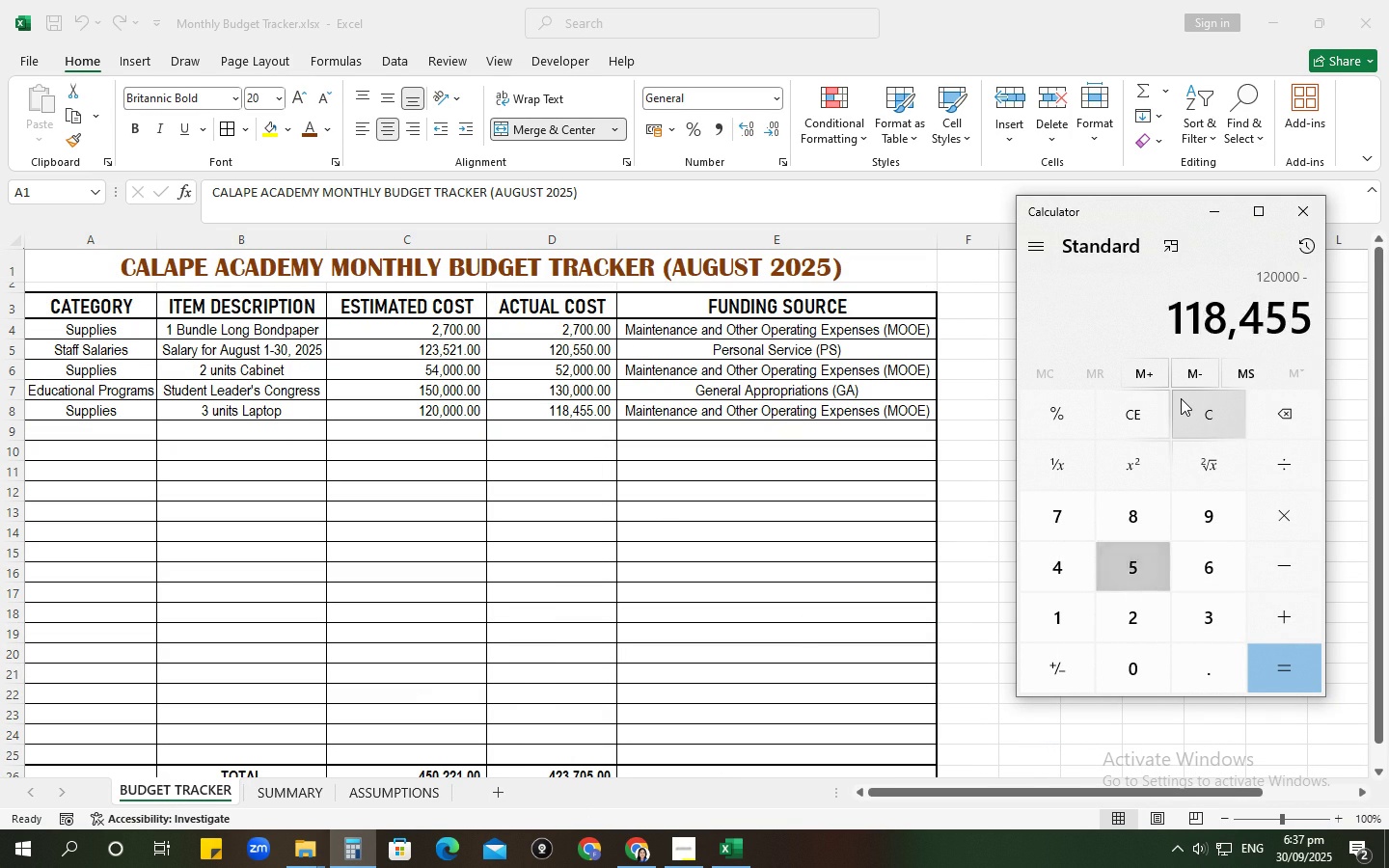 
key(Numpad5)
 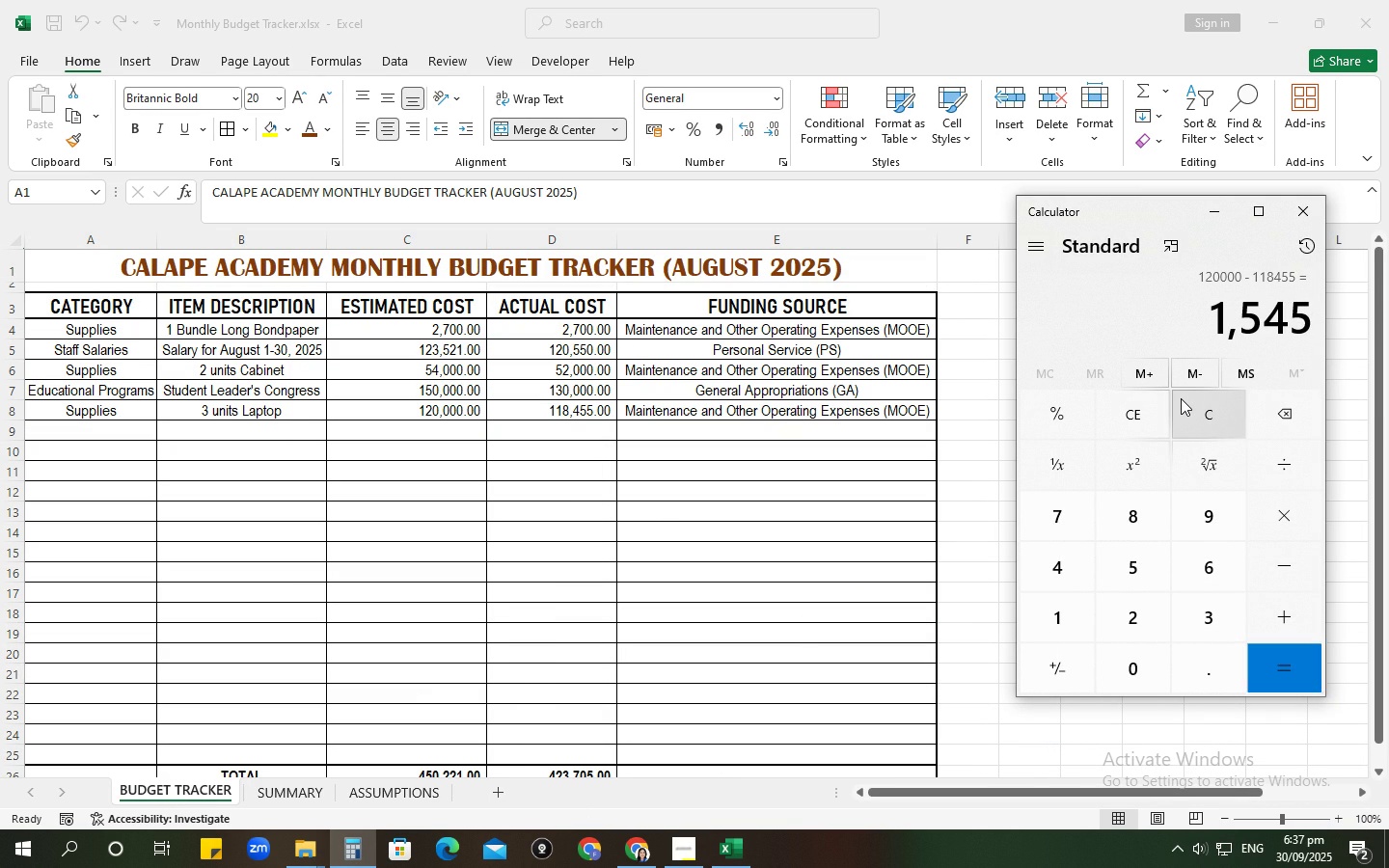 
key(NumpadEnter)
 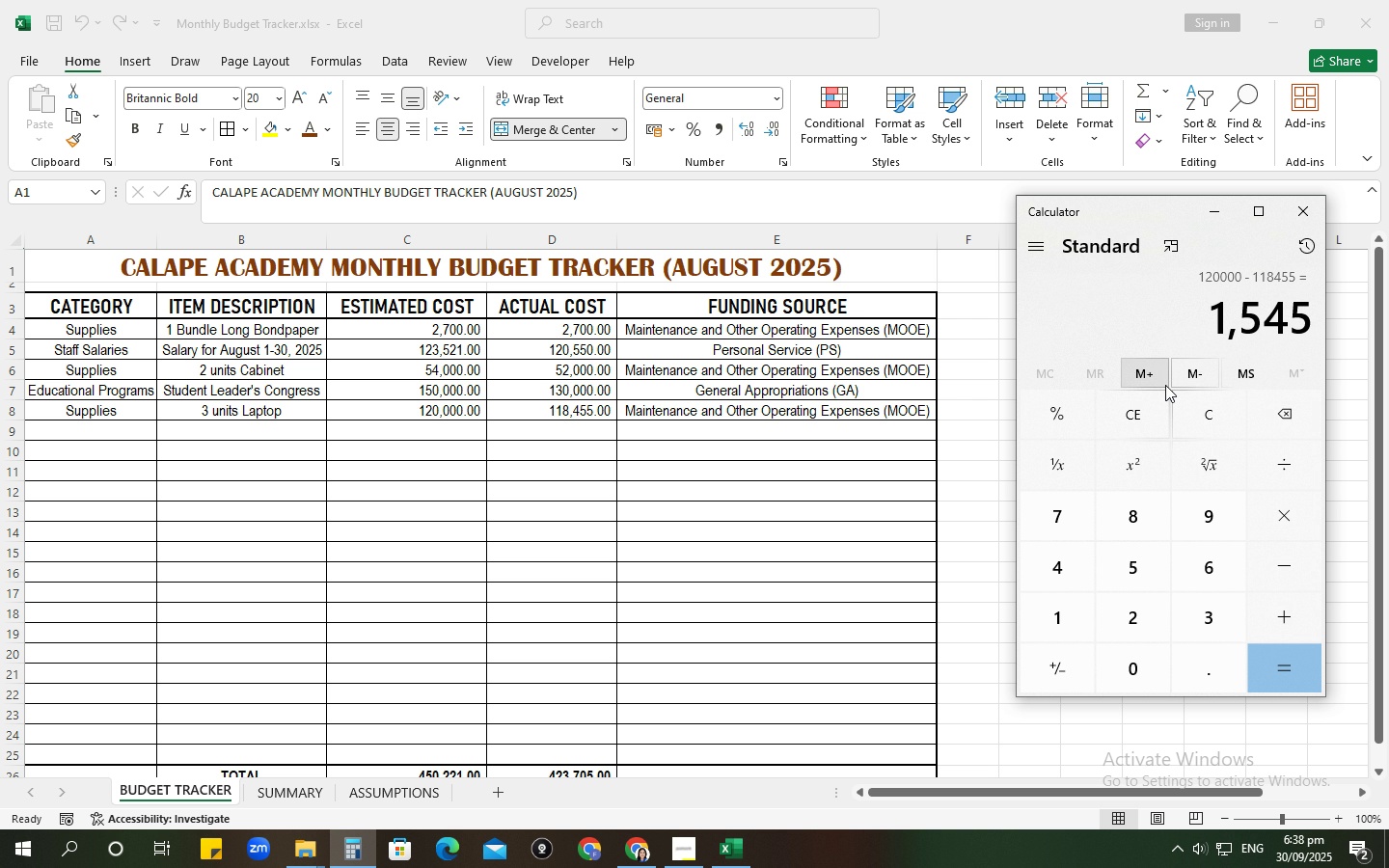 
wait(49.1)
 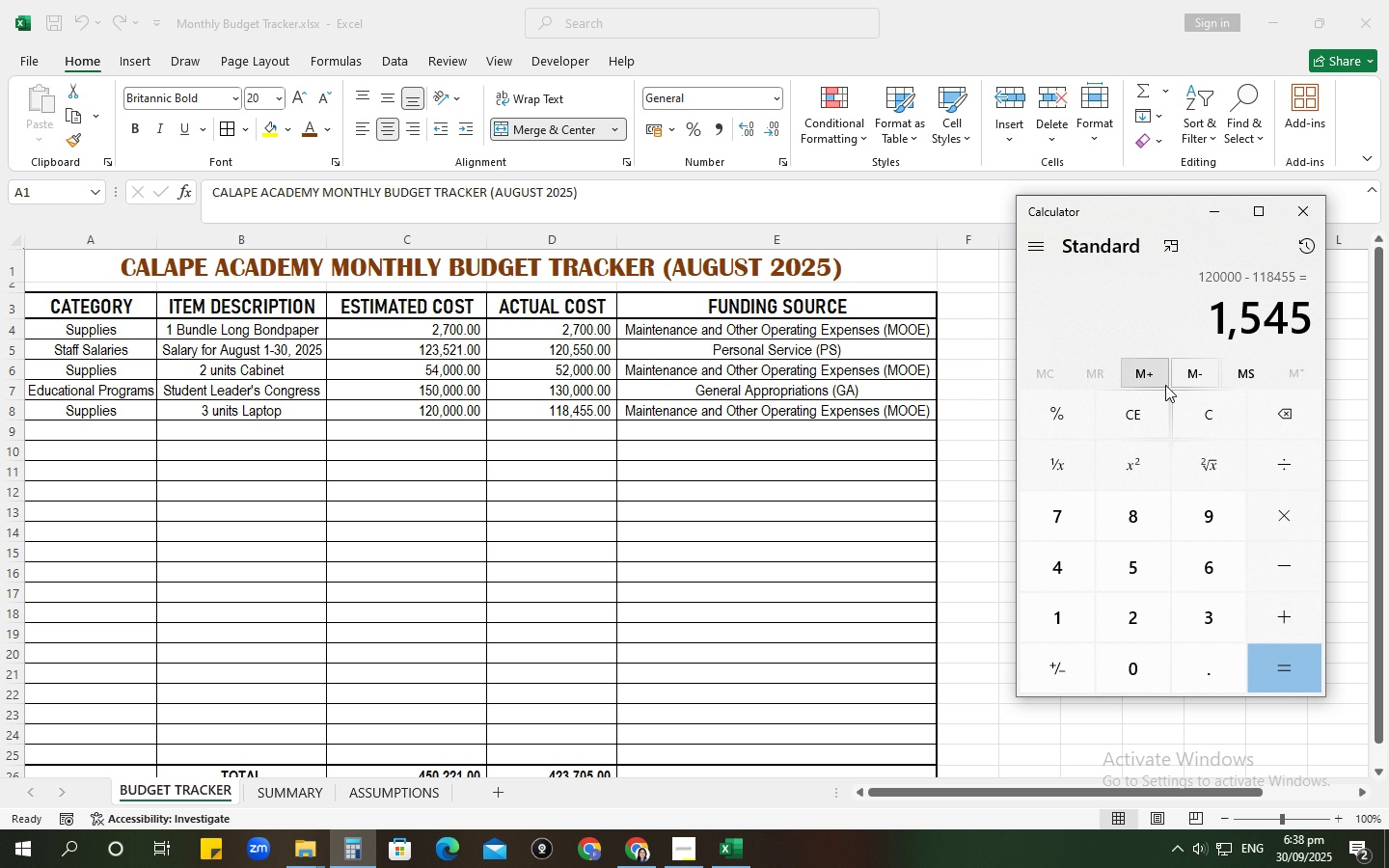 
left_click([1298, 206])
 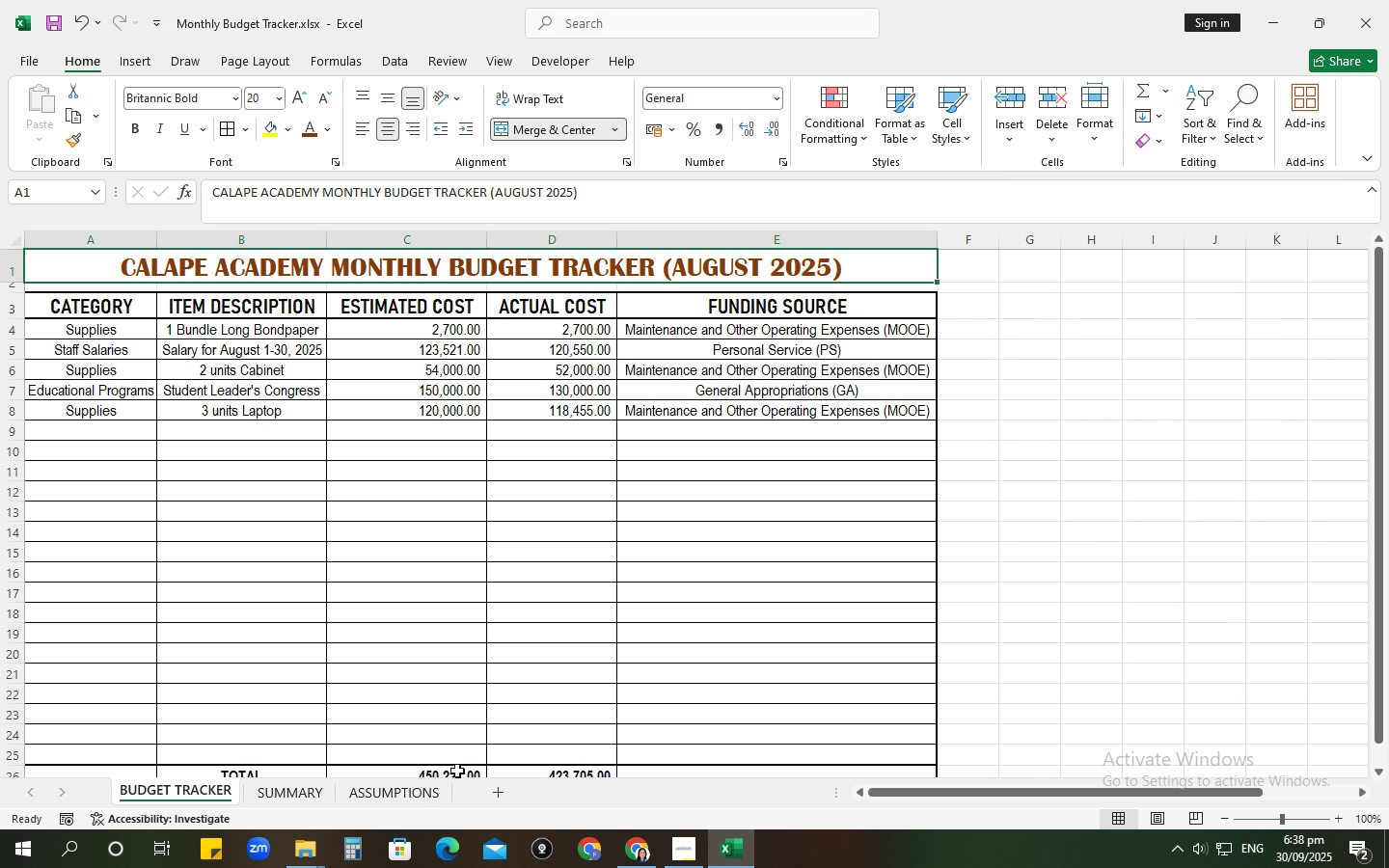 
left_click([380, 808])
 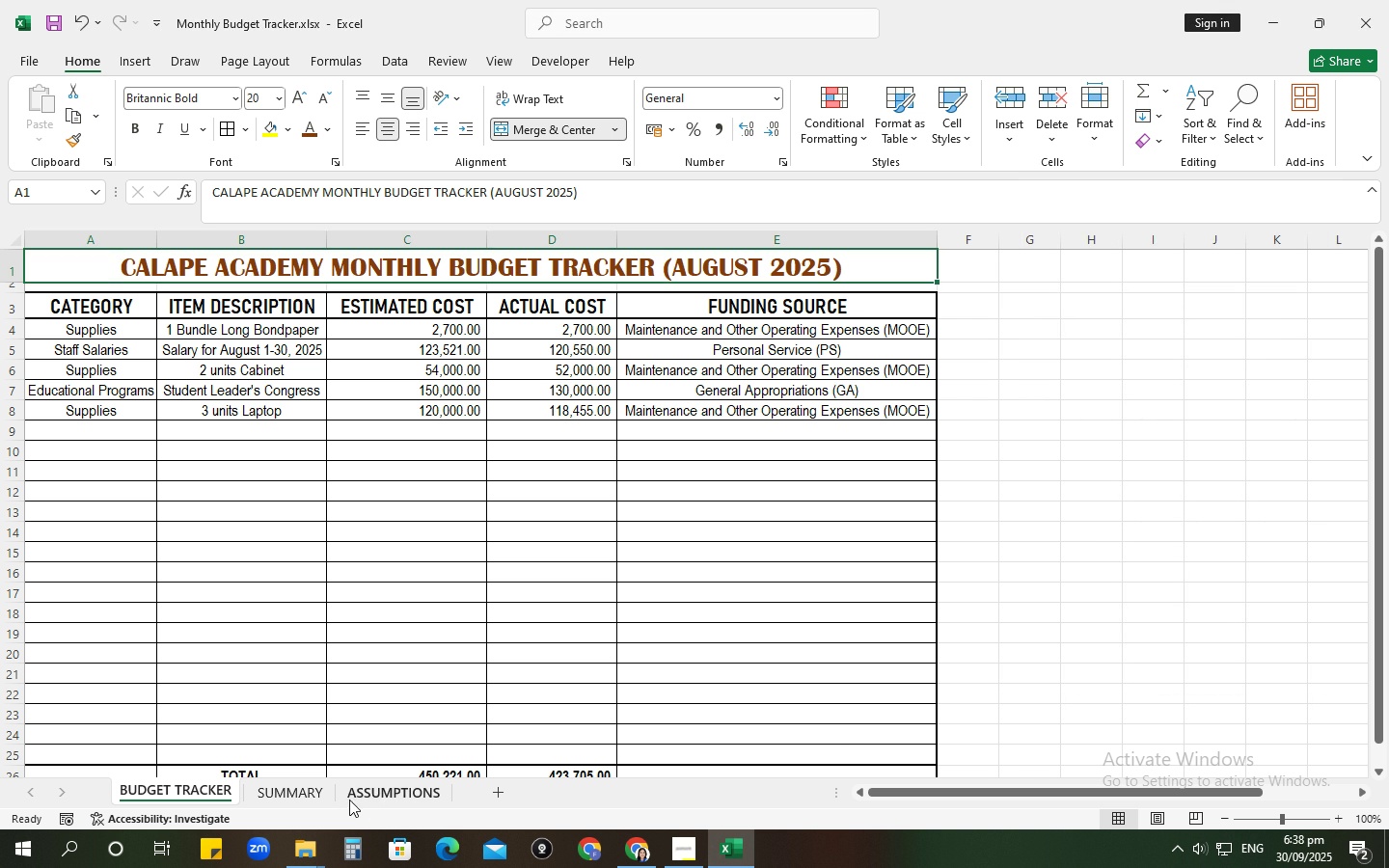 
wait(5.05)
 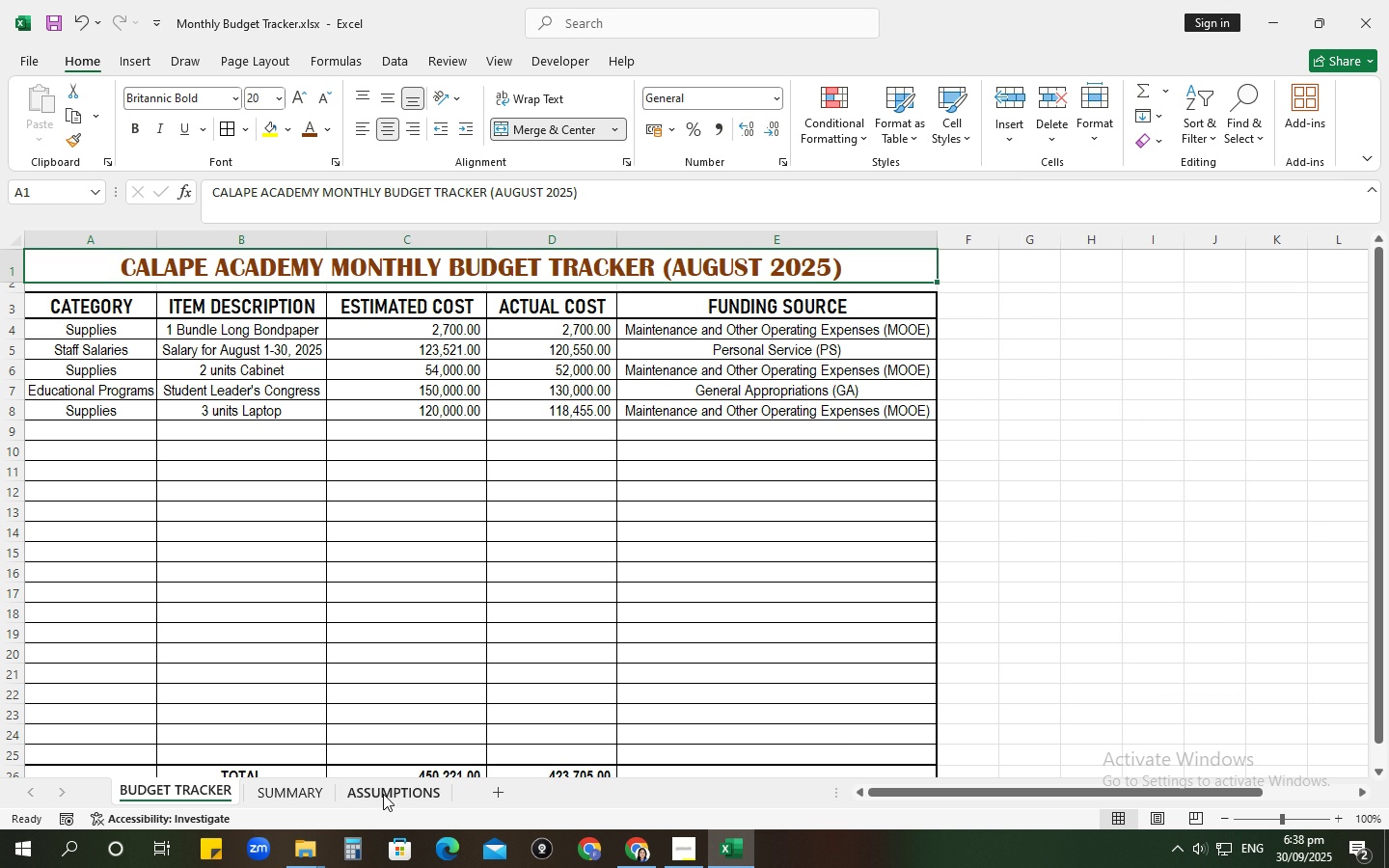 
left_click([395, 800])
 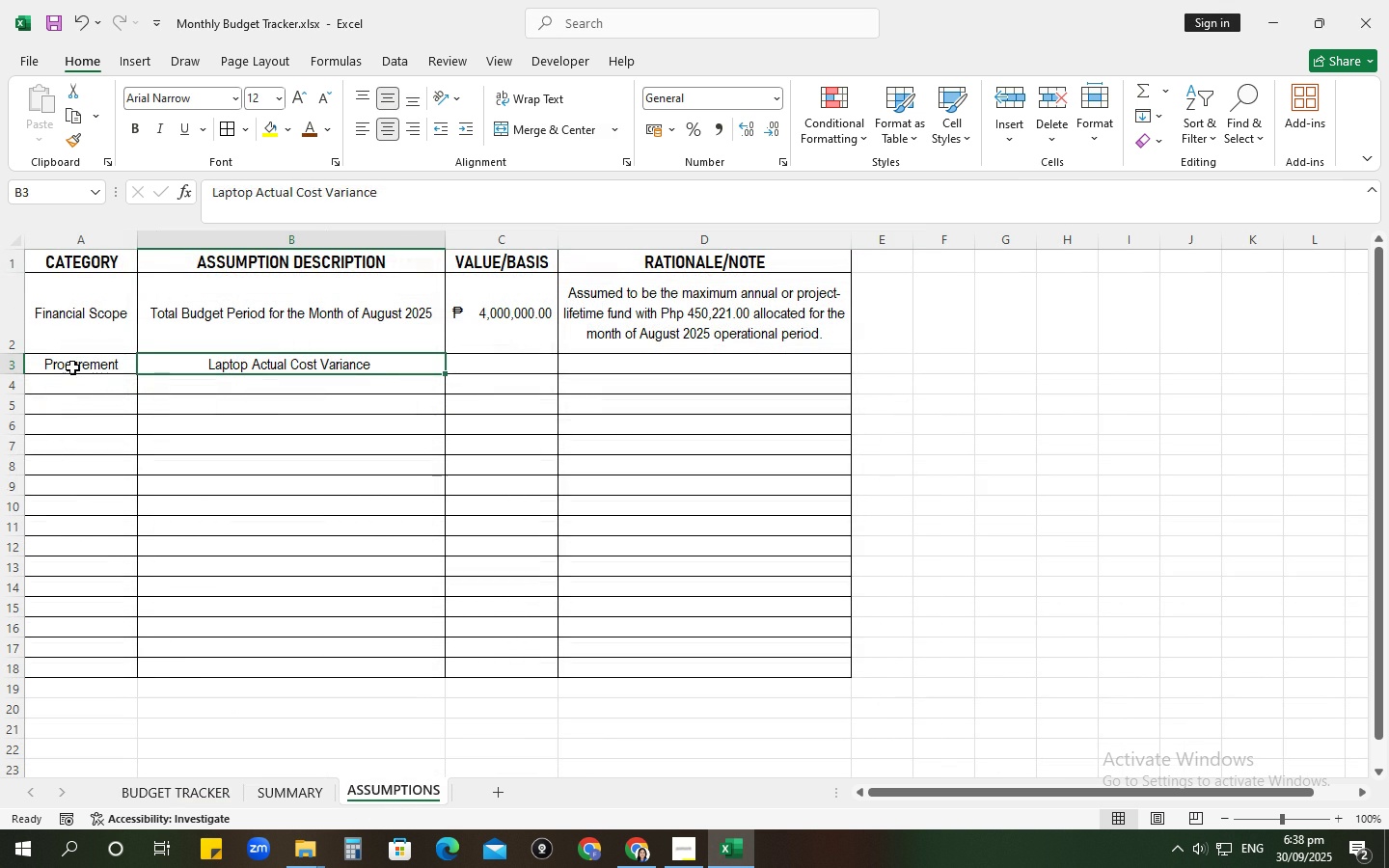 
left_click([72, 366])
 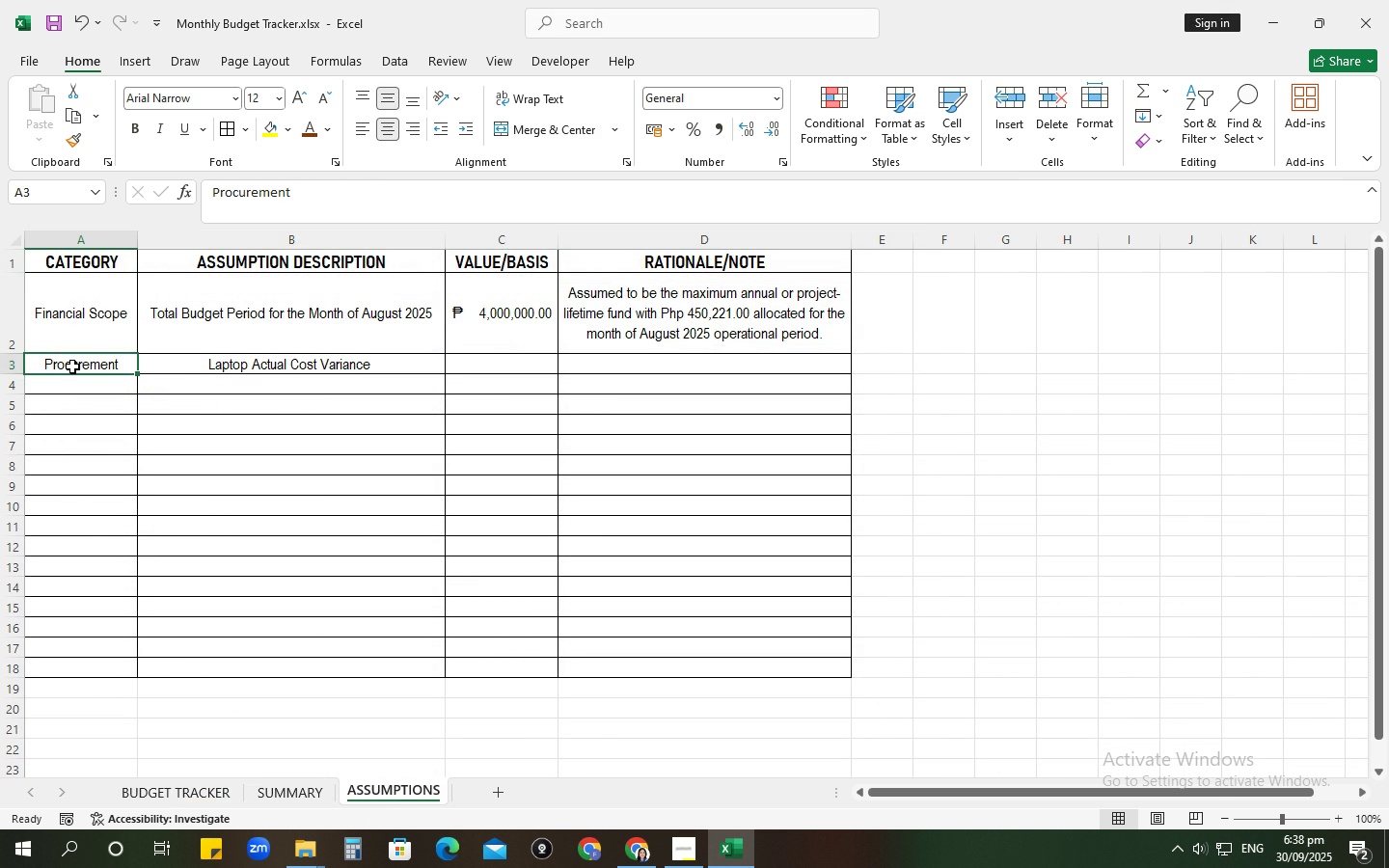 
type(Payroll)
key(Tab)
type(Salary Cost Variance)
key(Tab)
 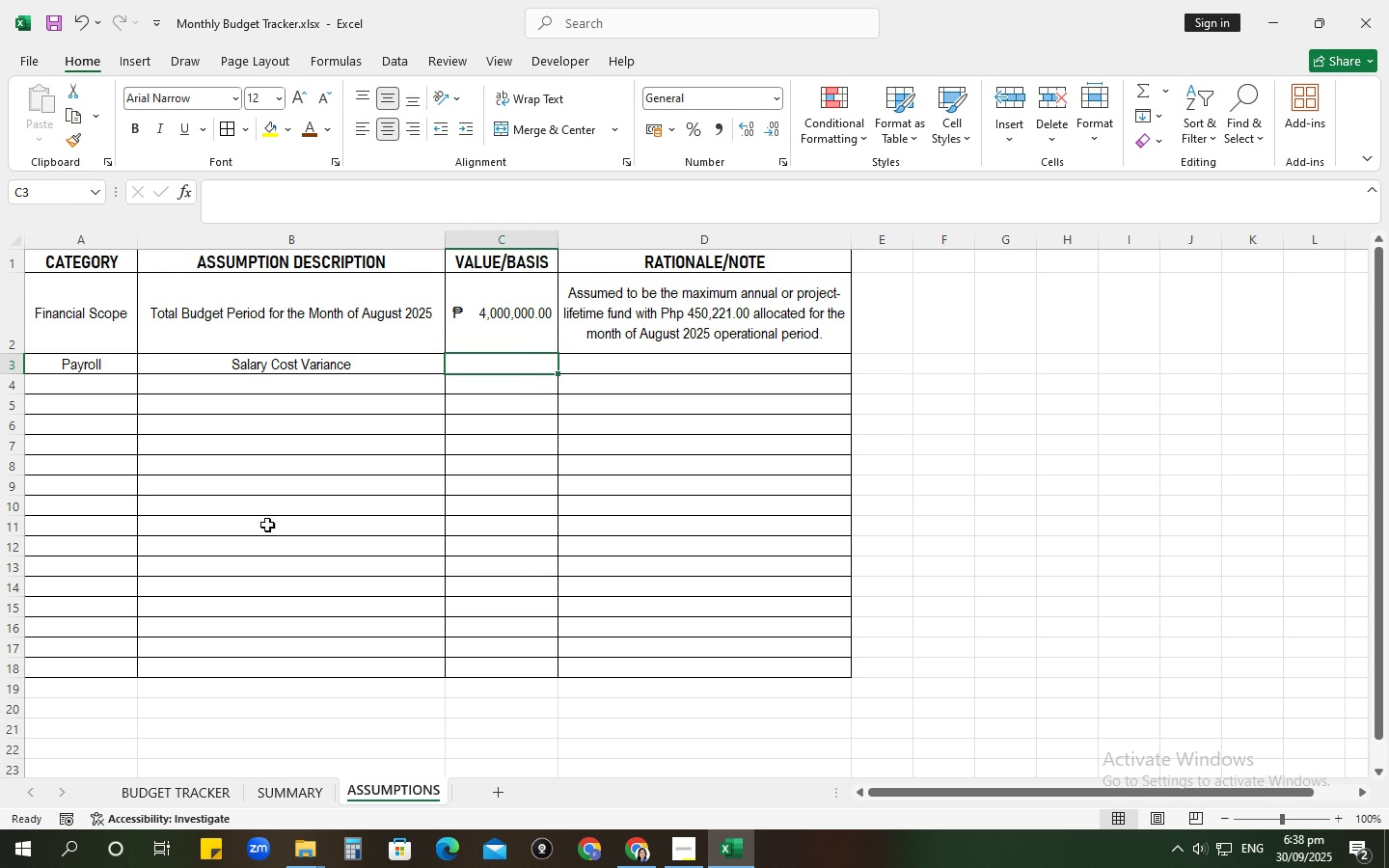 
left_click([215, 802])
 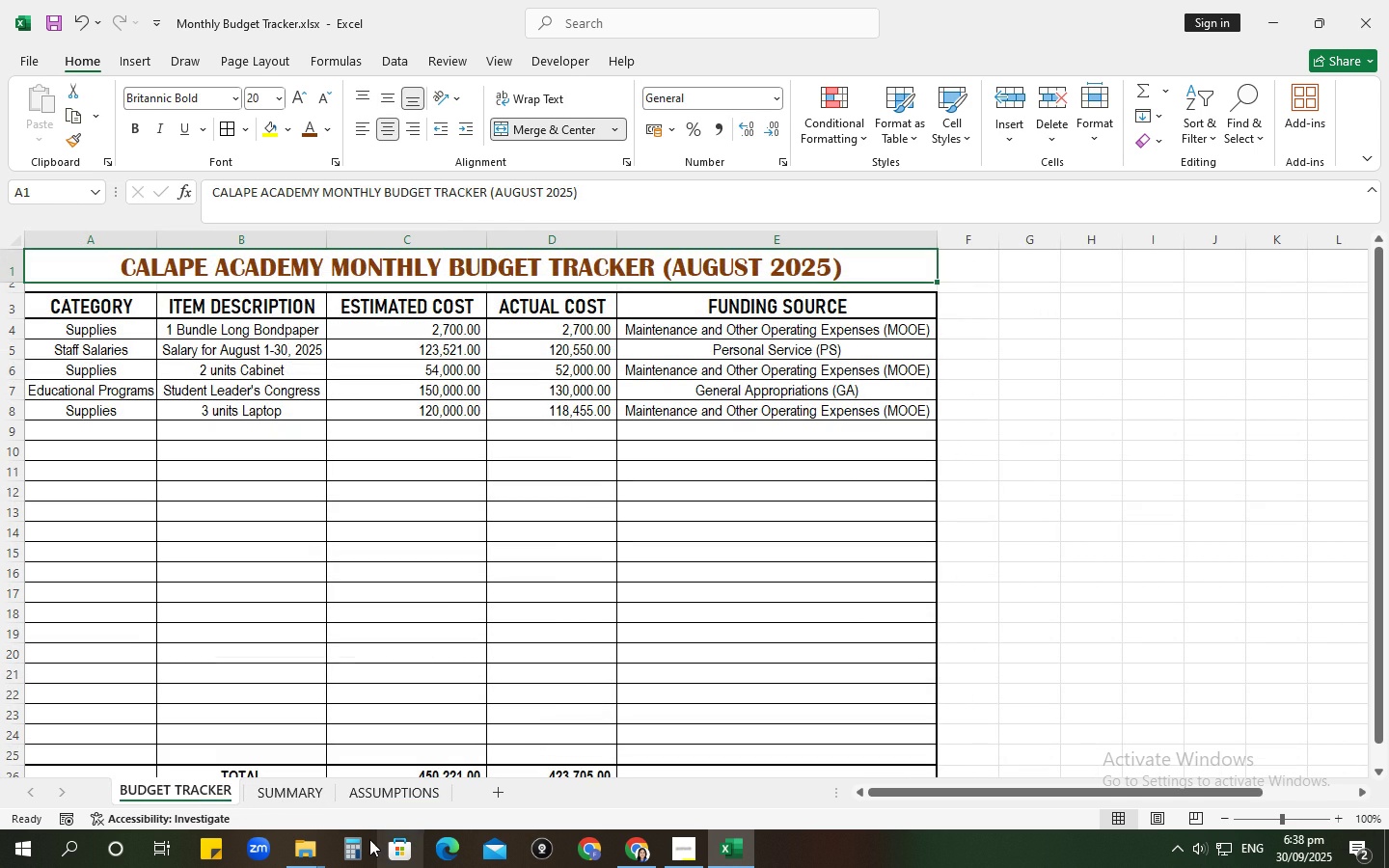 
left_click([324, 846])